 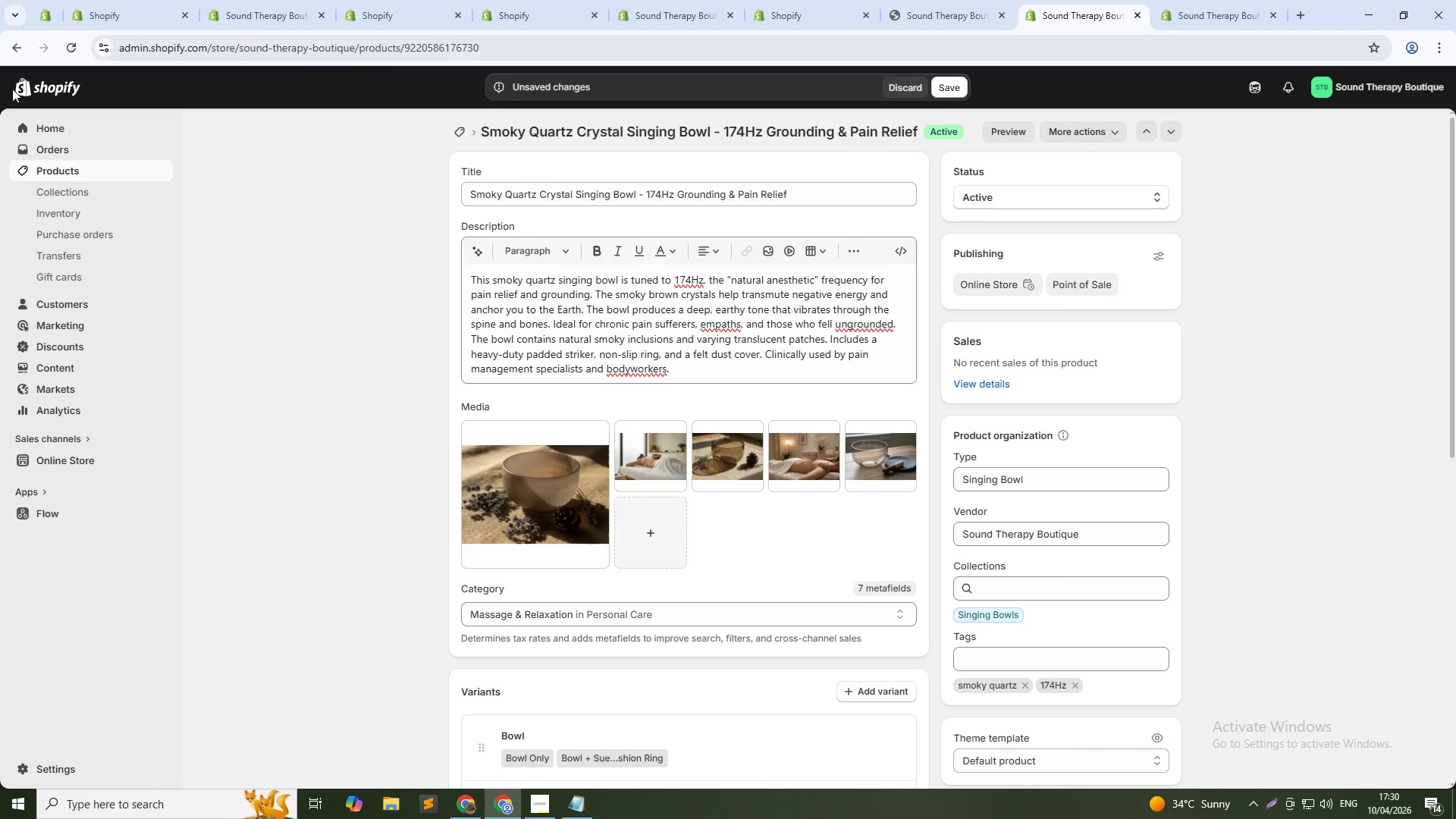 
left_click([947, 83])
 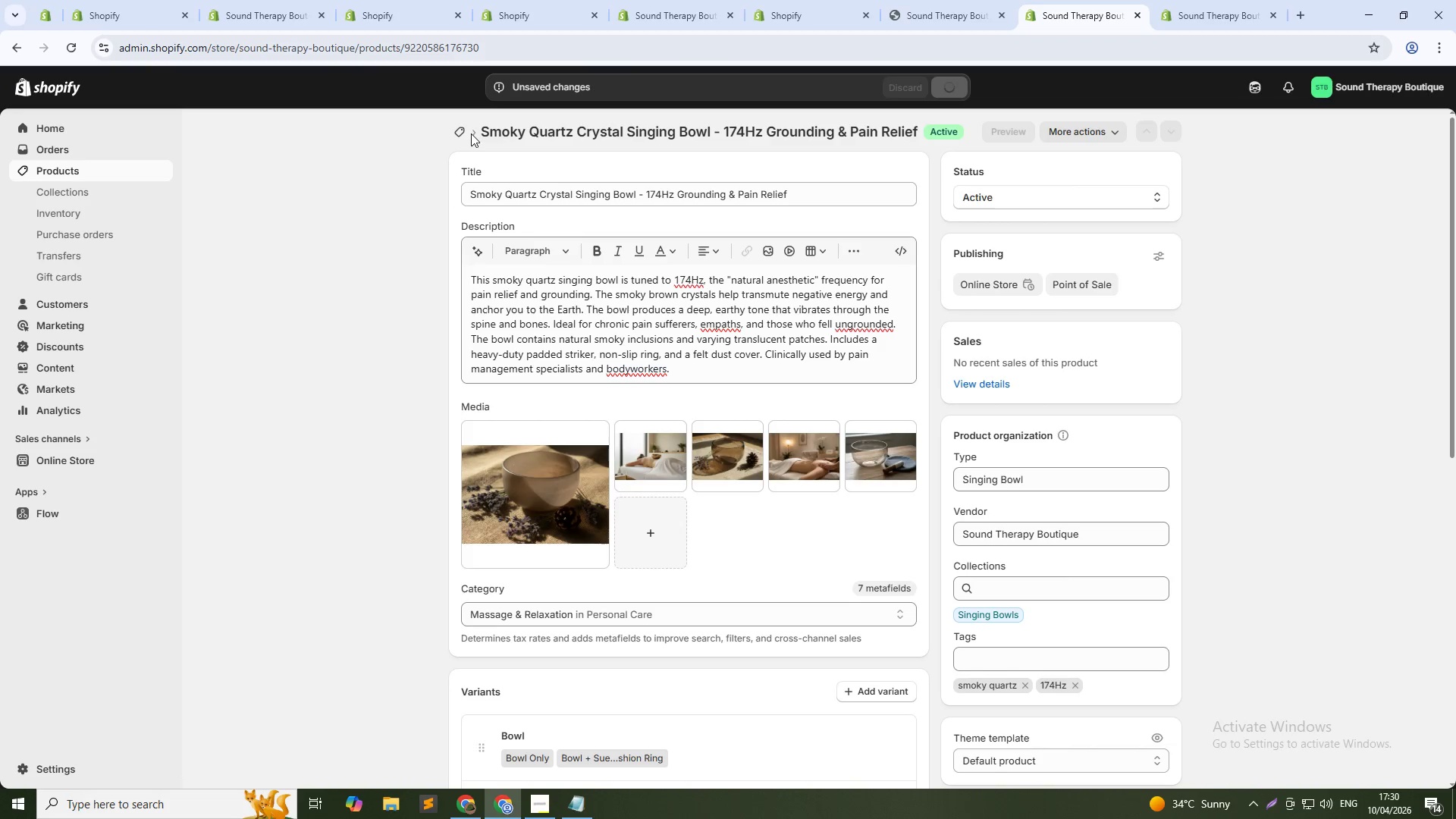 
left_click([457, 132])
 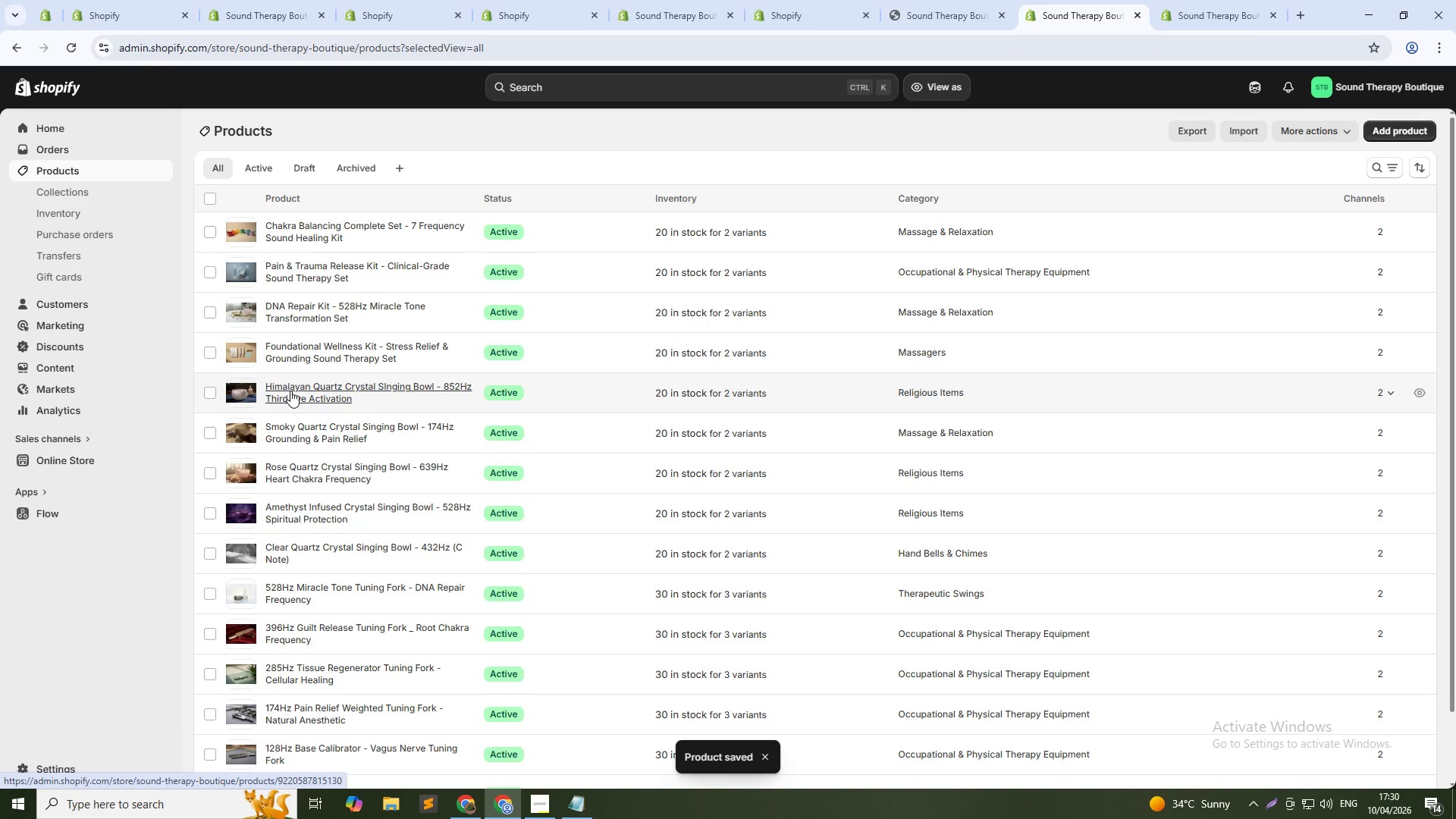 
wait(5.24)
 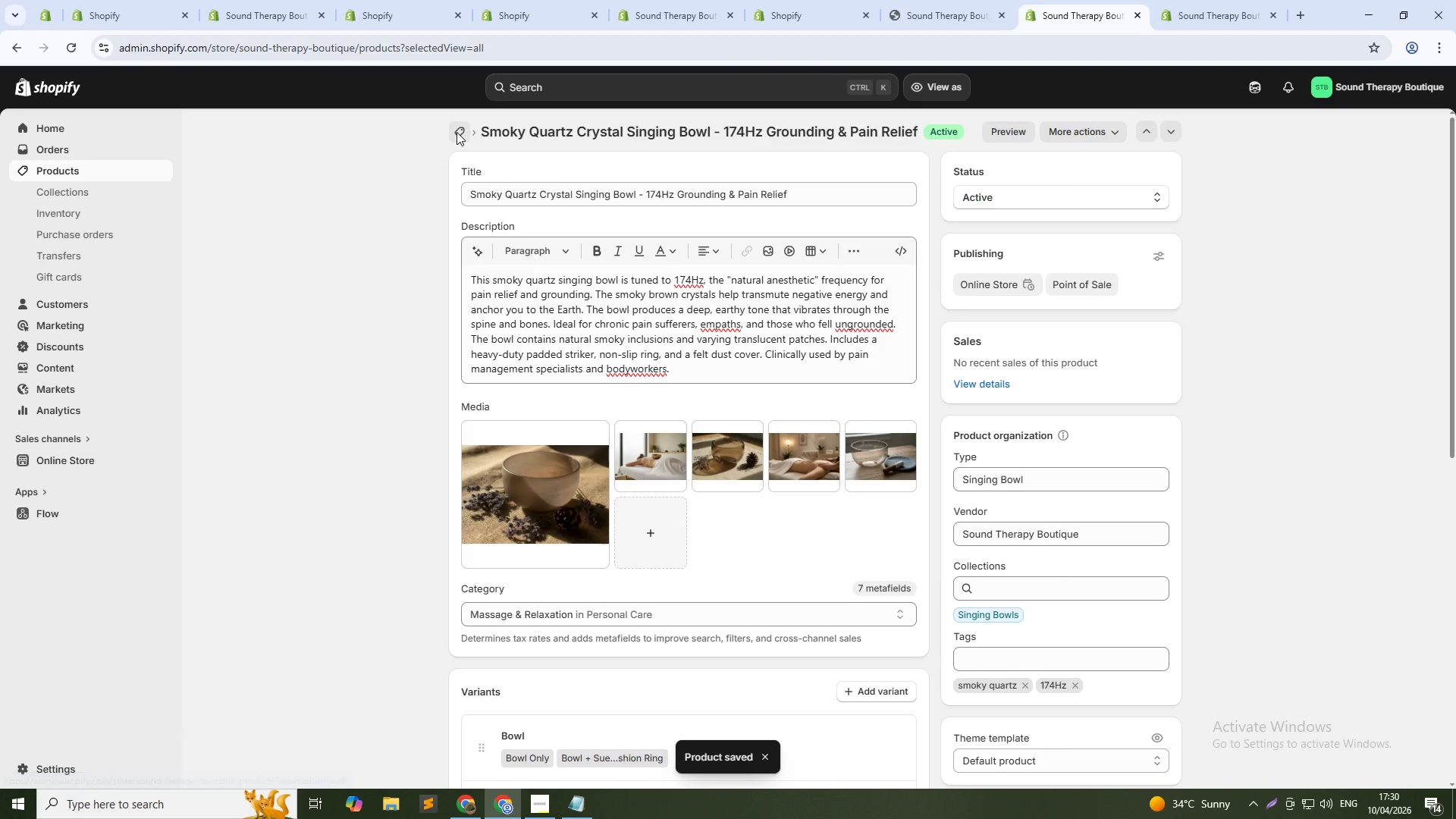 
left_click([312, 394])
 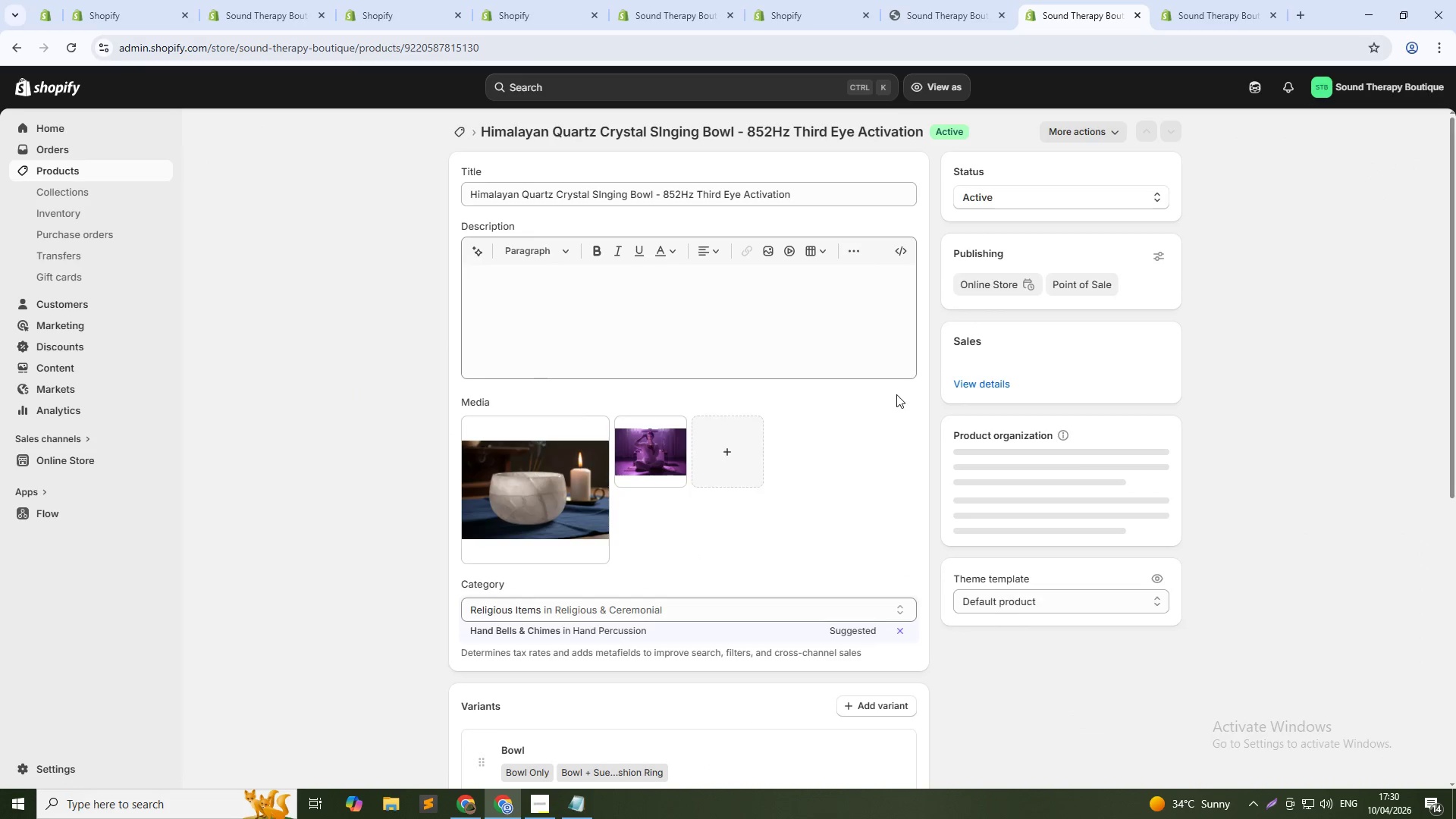 
left_click([719, 454])
 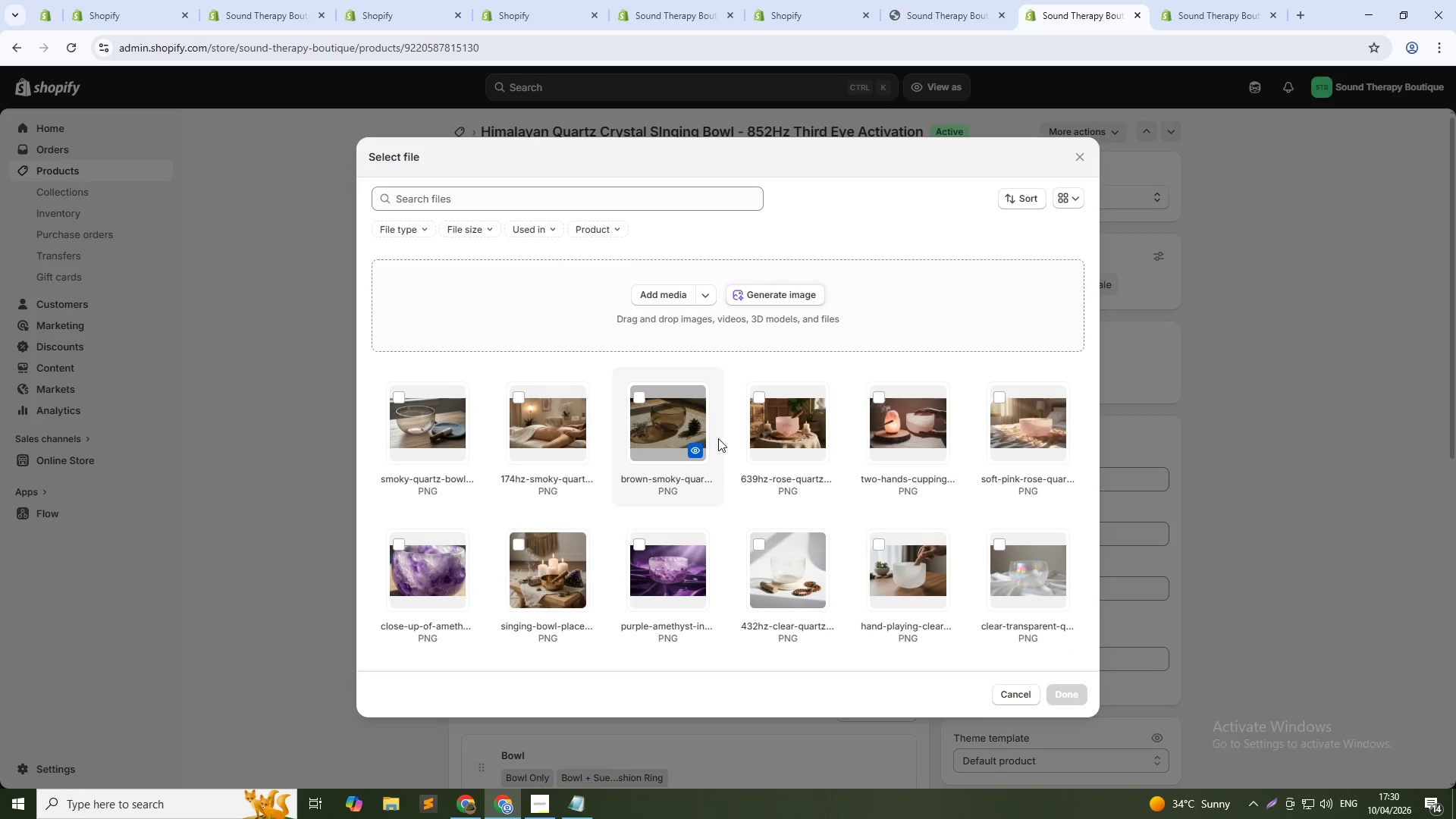 
left_click([766, 292])
 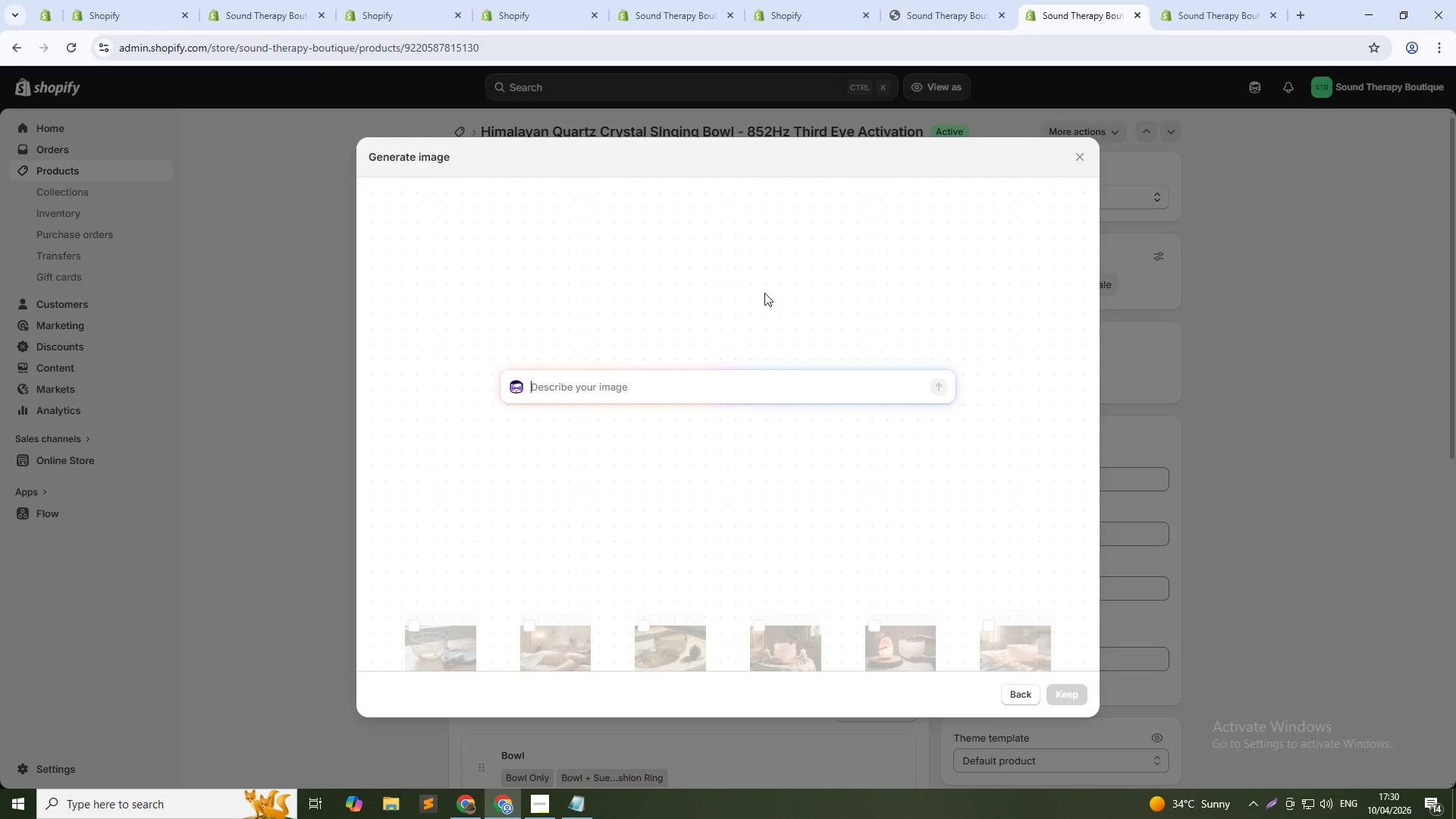 
type(Clear-white Himalayan quartz bowl with natural mineral swirls on dark indigo blue cloth )
key(Backspace)
type(, candle flame reflecting on )
 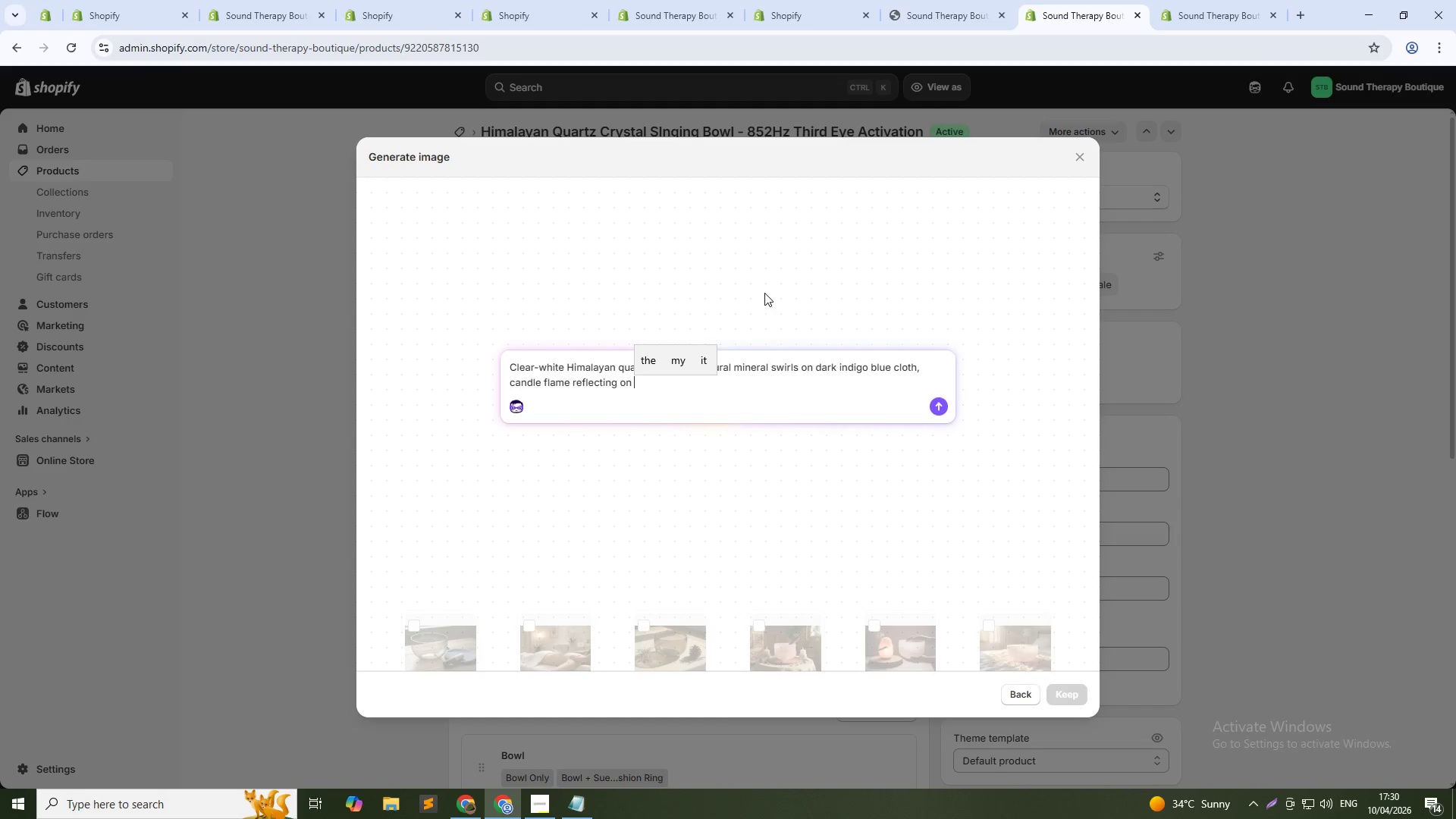 
wait(5.95)
 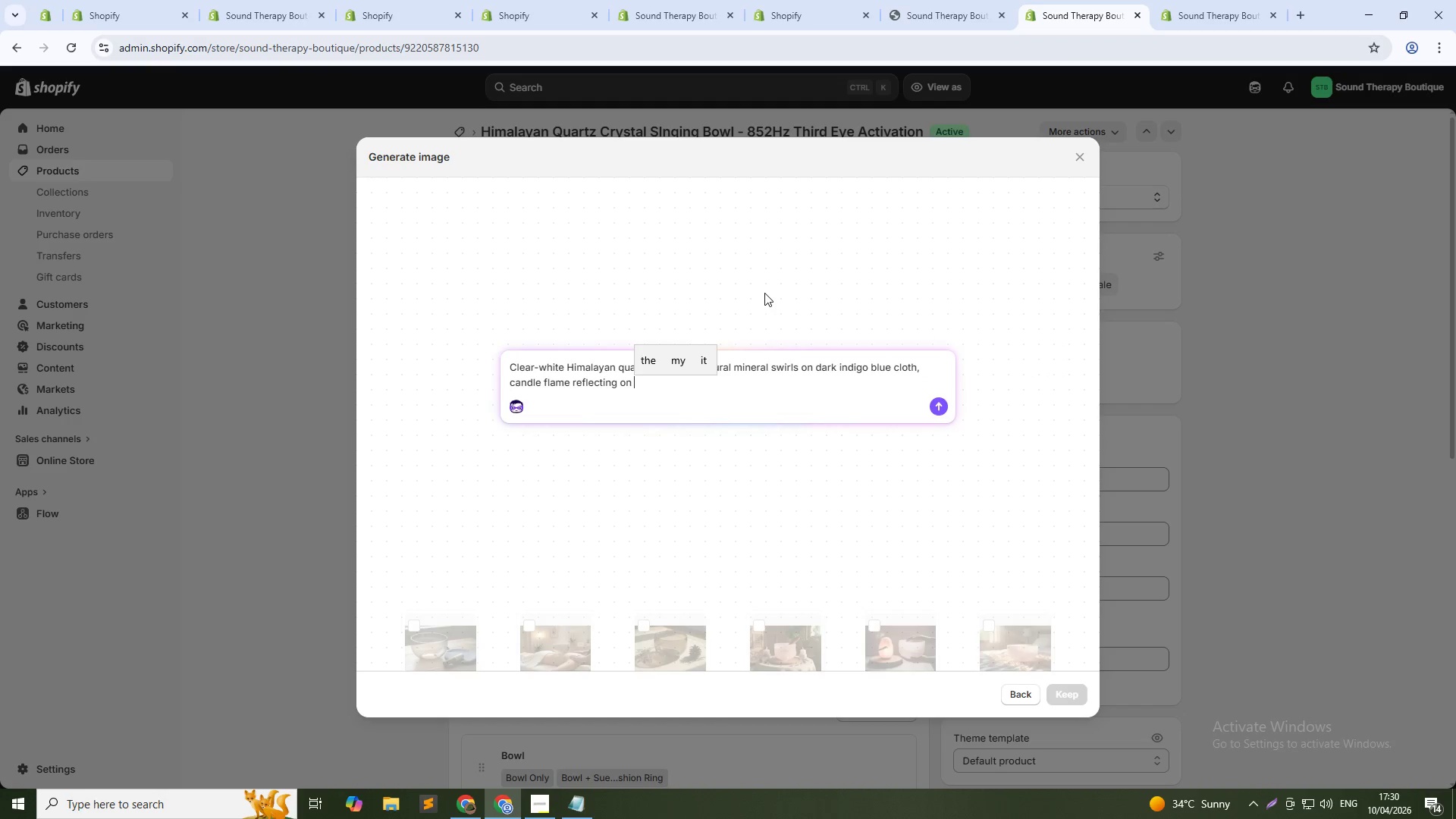 
type(surface)
 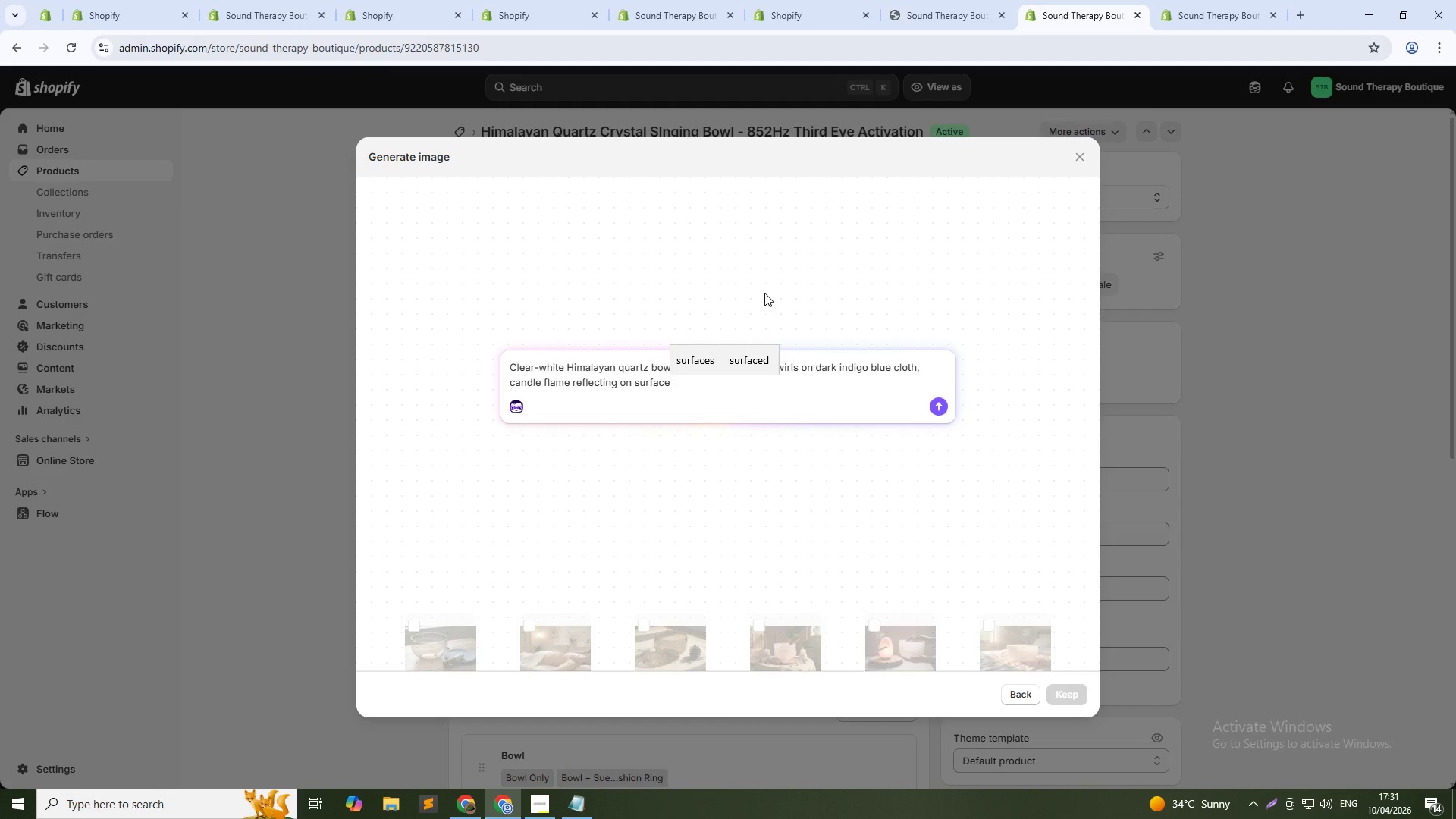 
key(NumpadEnter)
 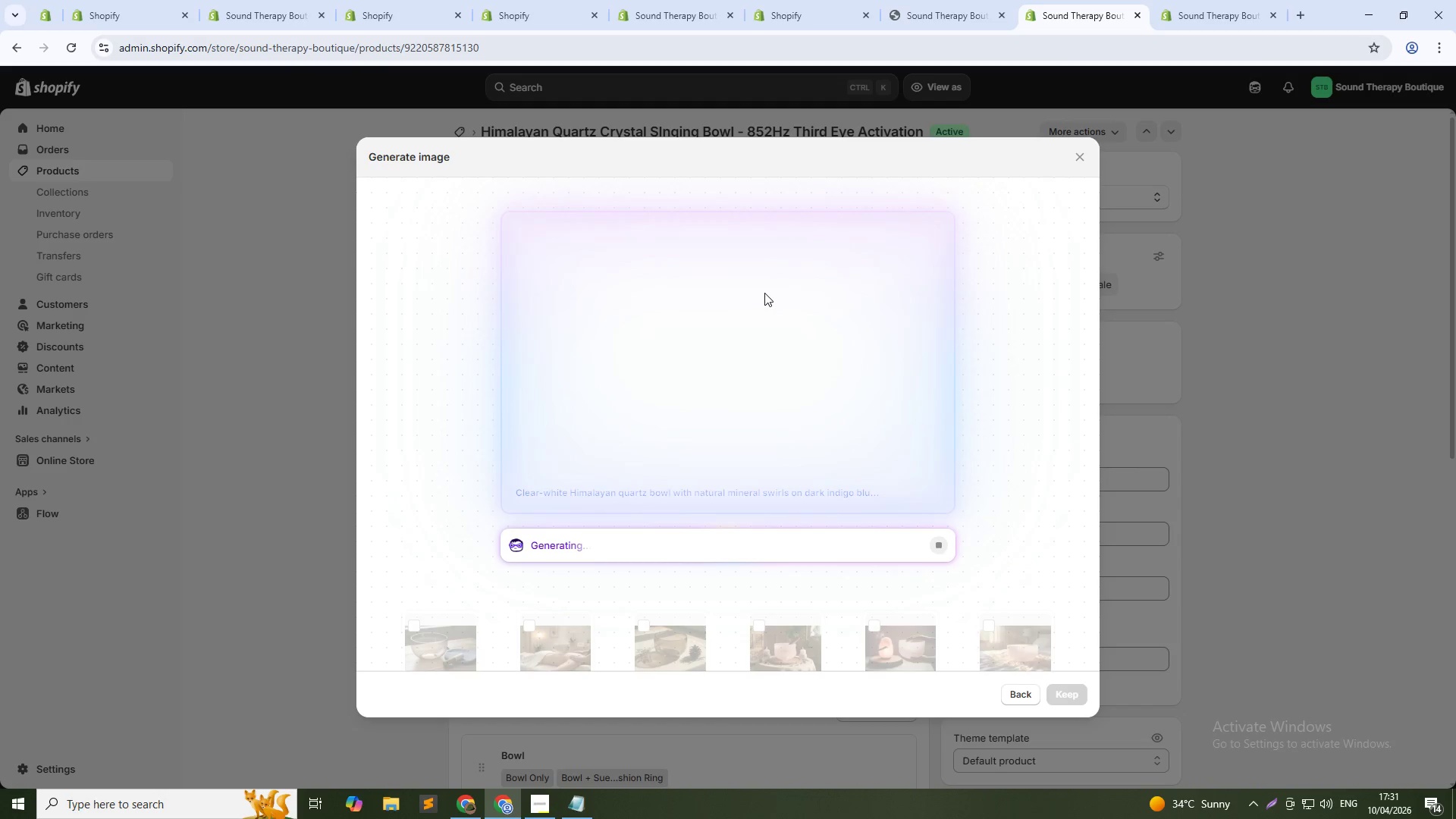 
wait(36.2)
 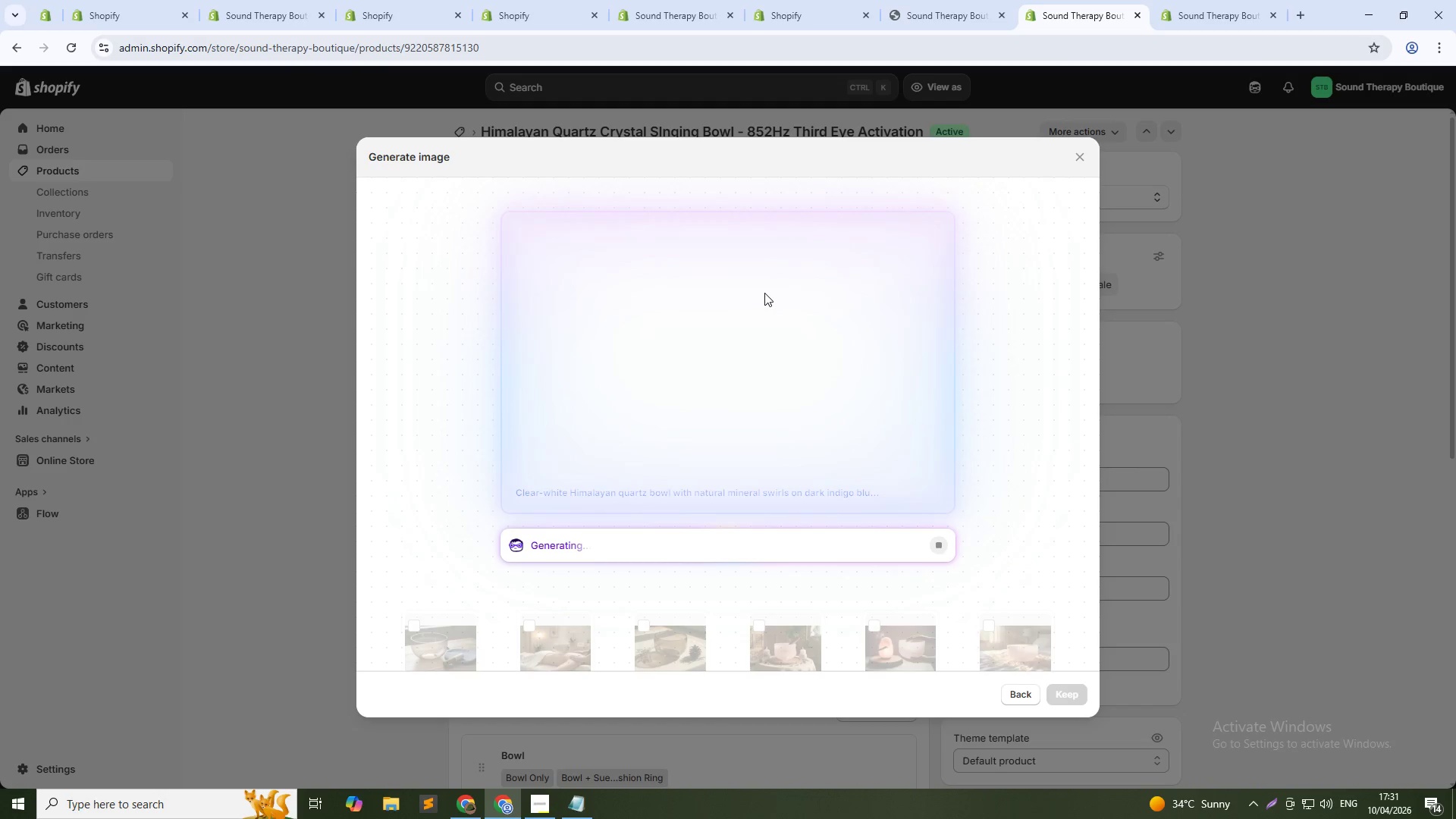 
left_click([1069, 691])
 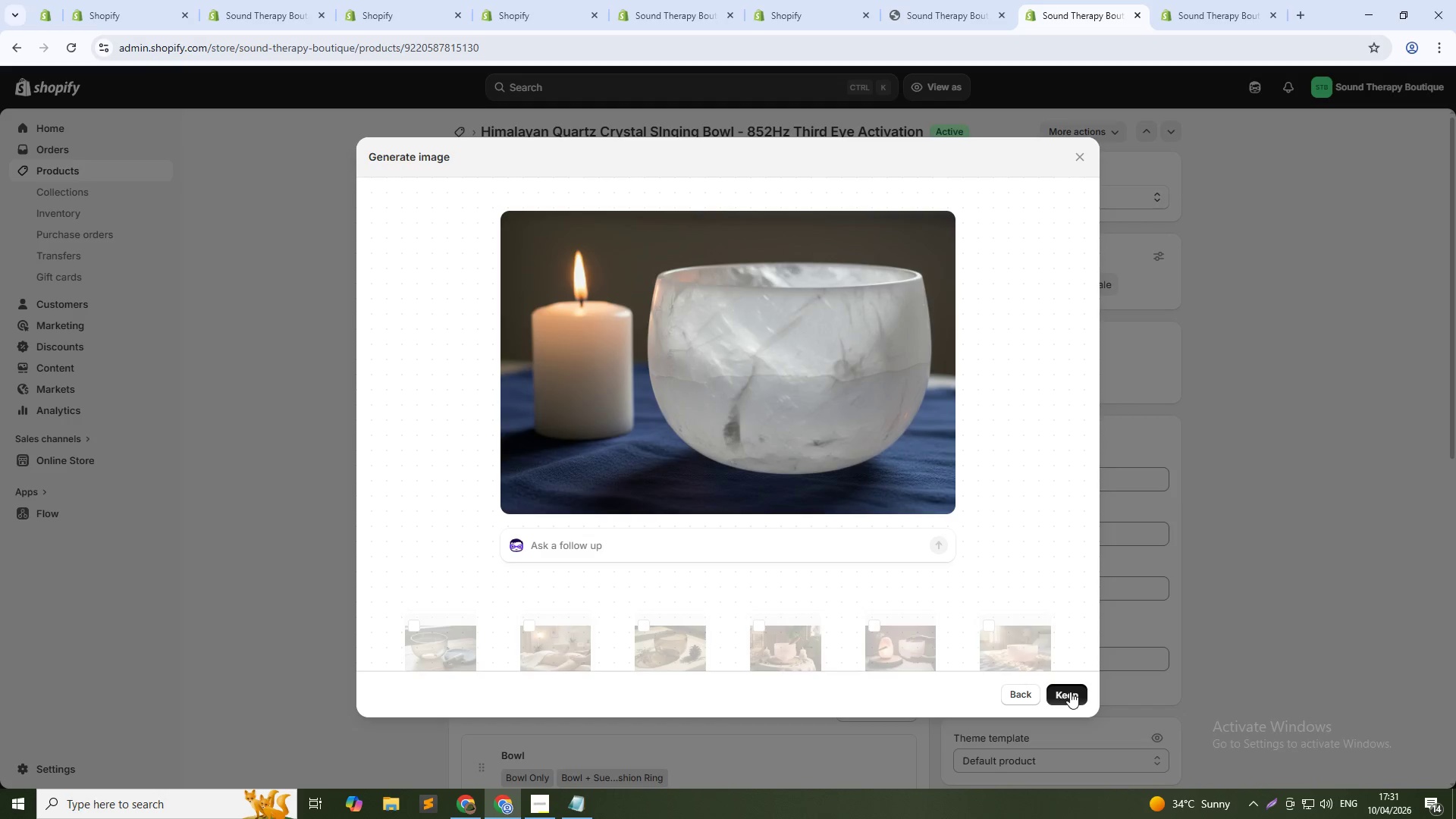 
key(Alt+AltLeft)
 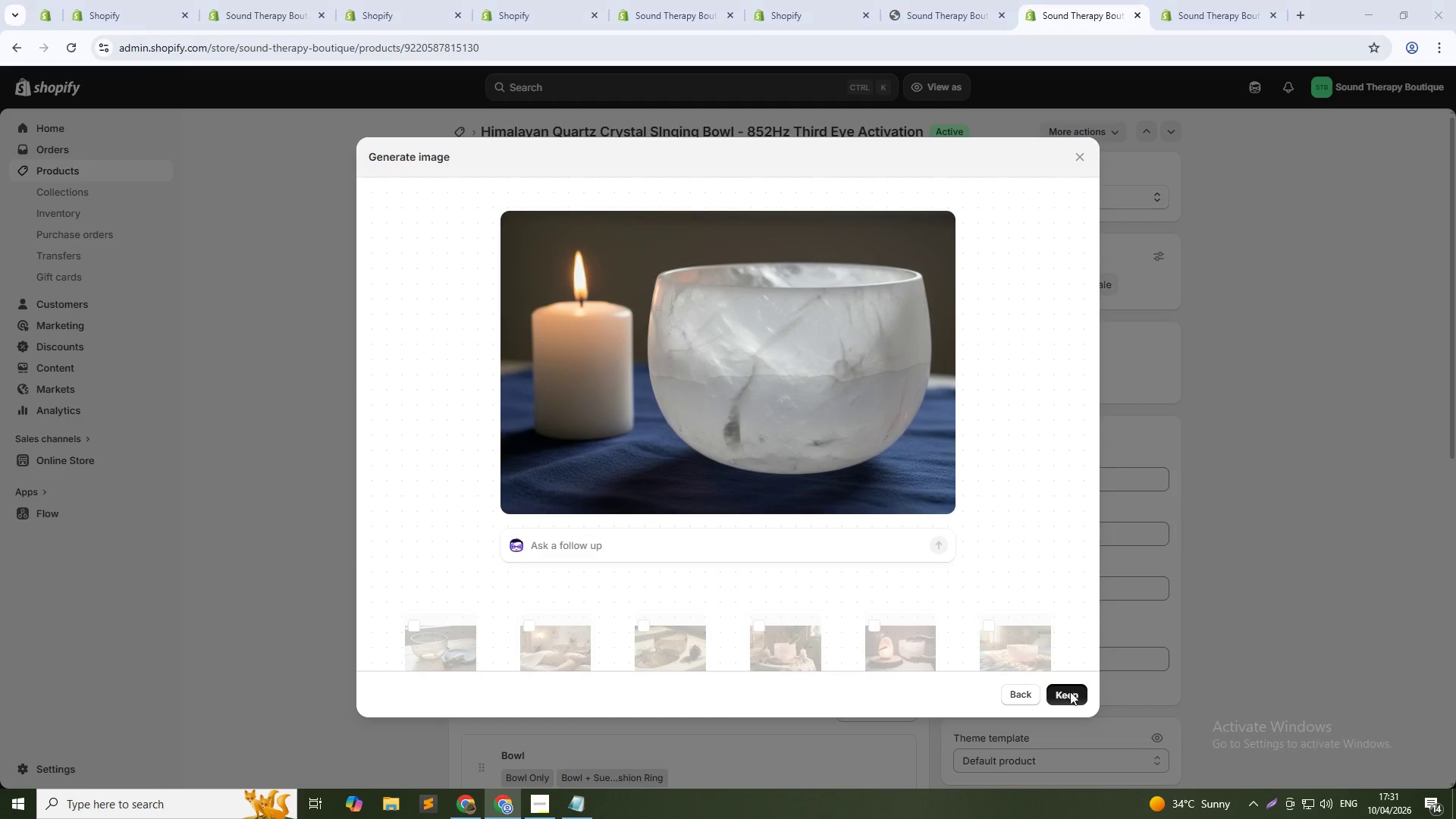 
key(Alt+Tab)